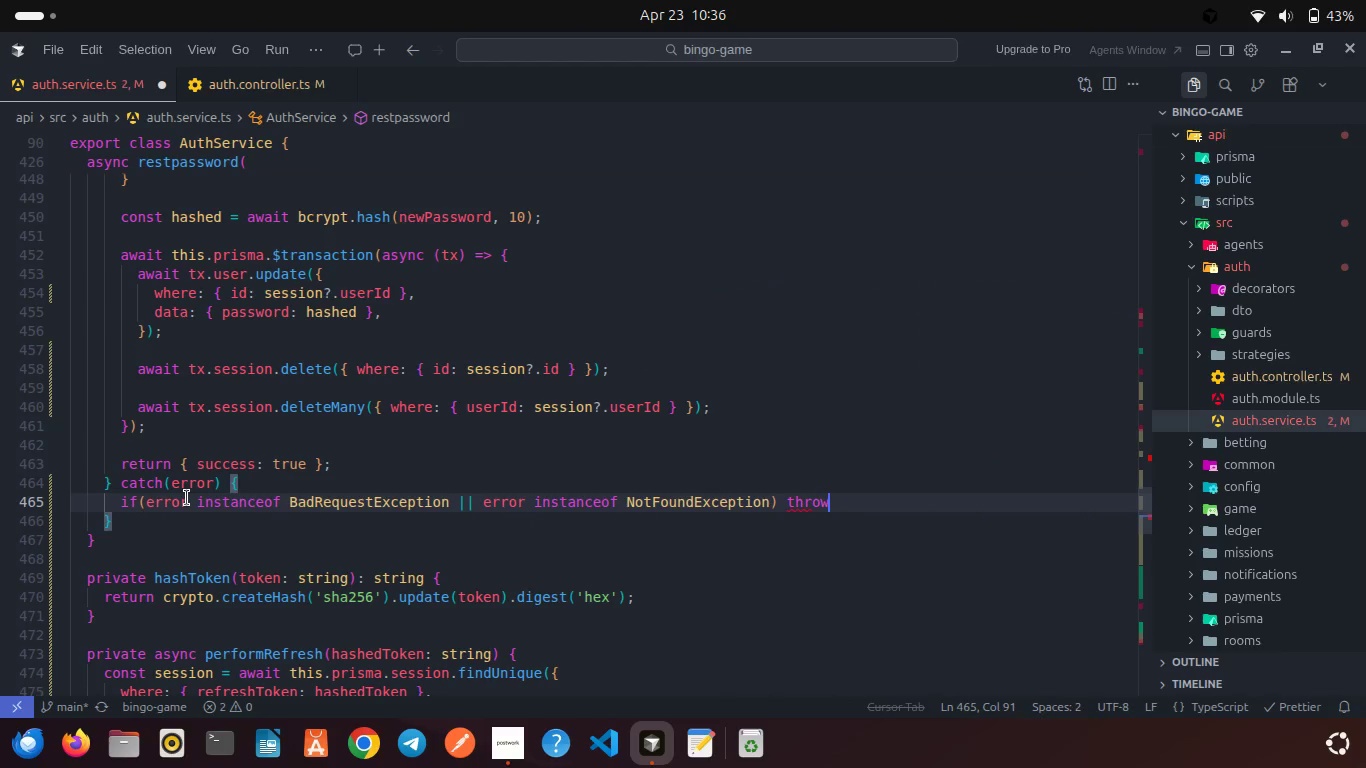 
type( error;)
 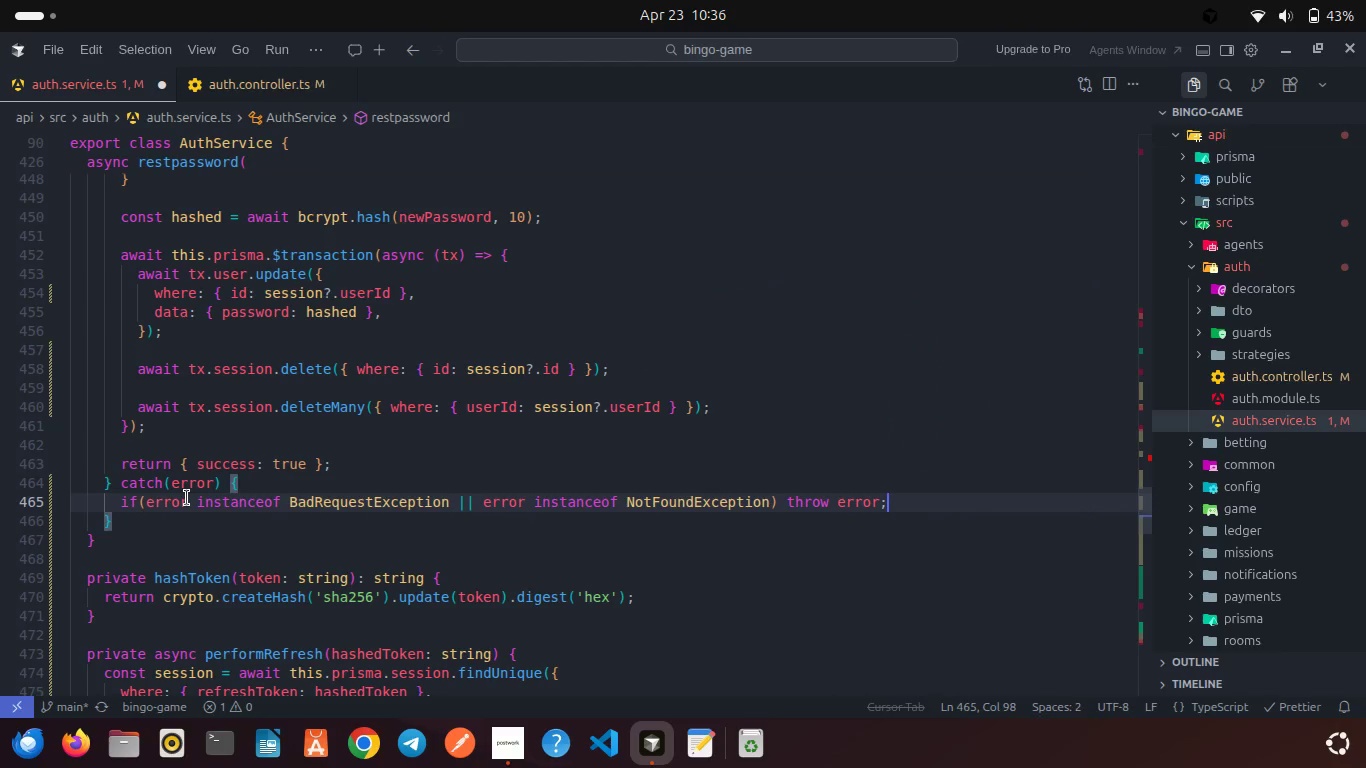 
key(Enter)
 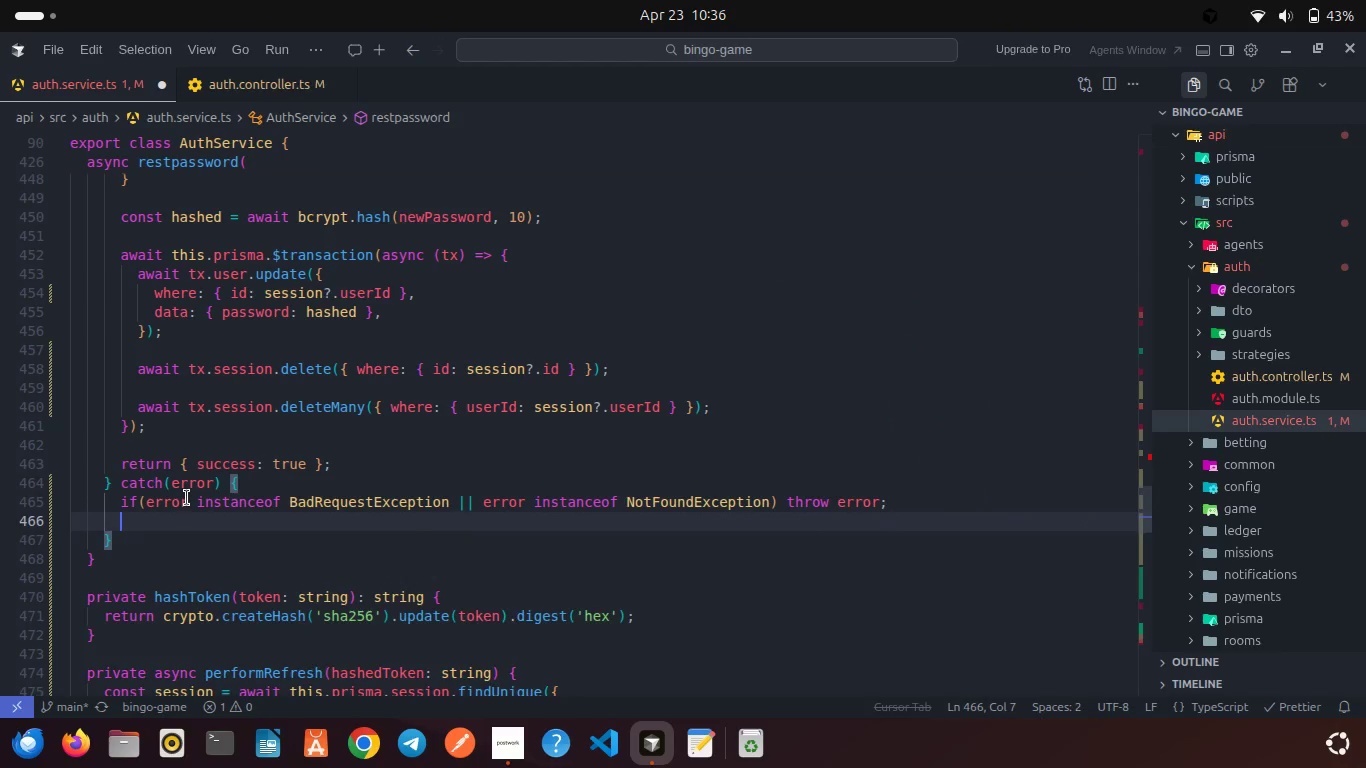 
key(Enter)
 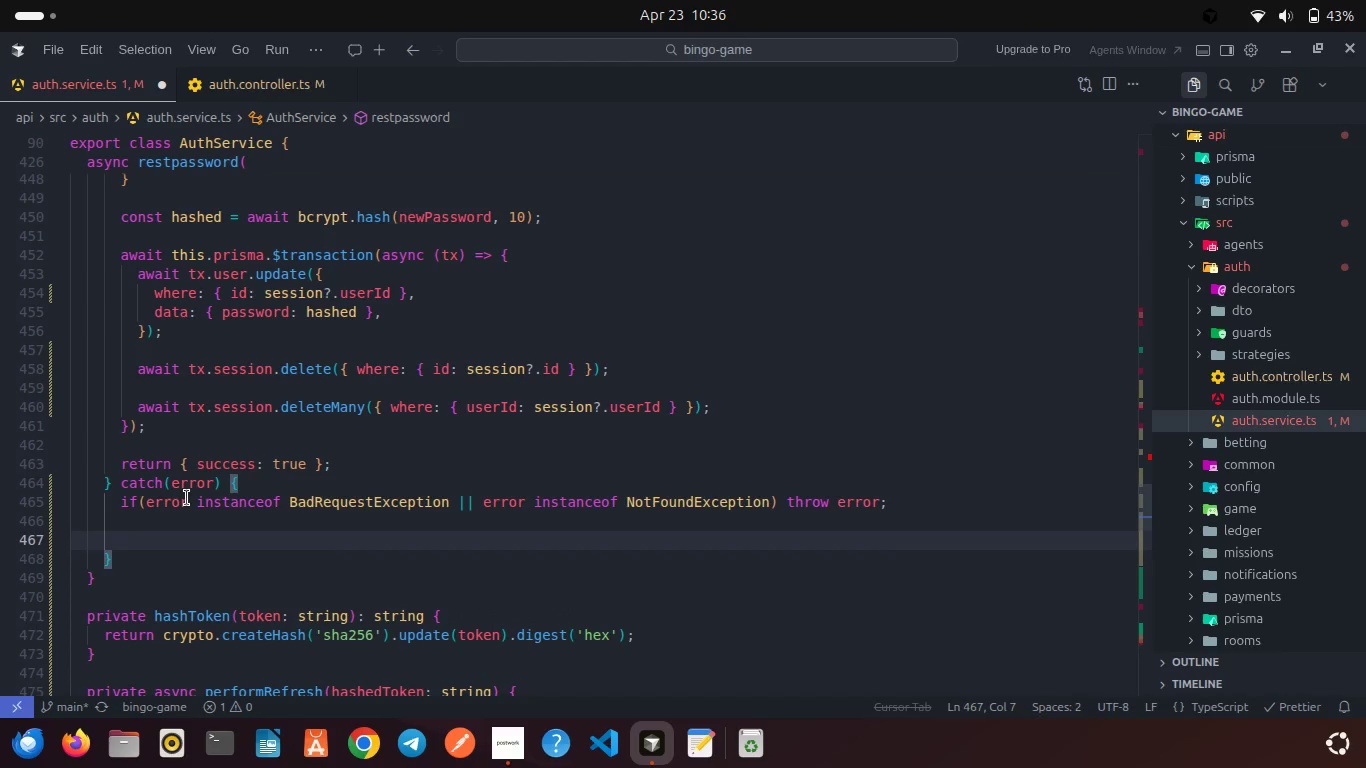 
type(trh)
 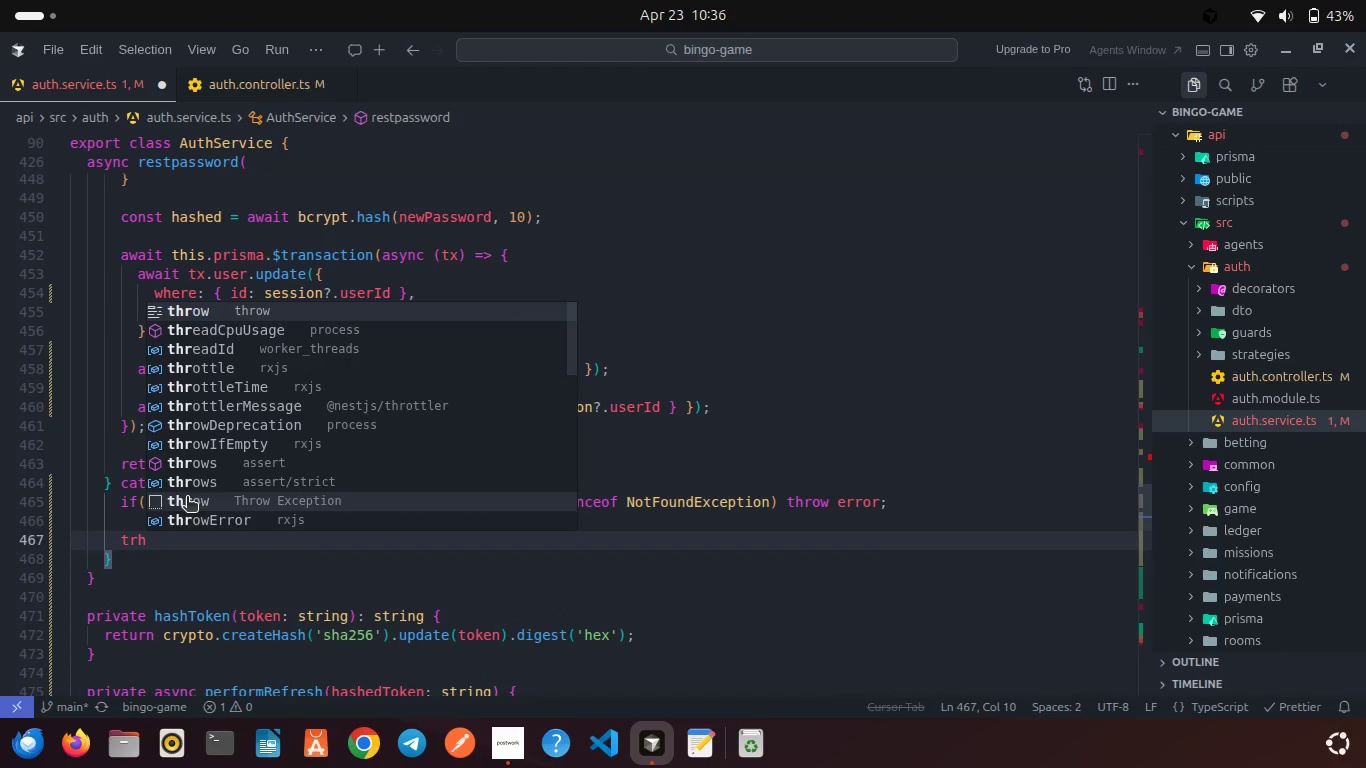 
key(Enter)
 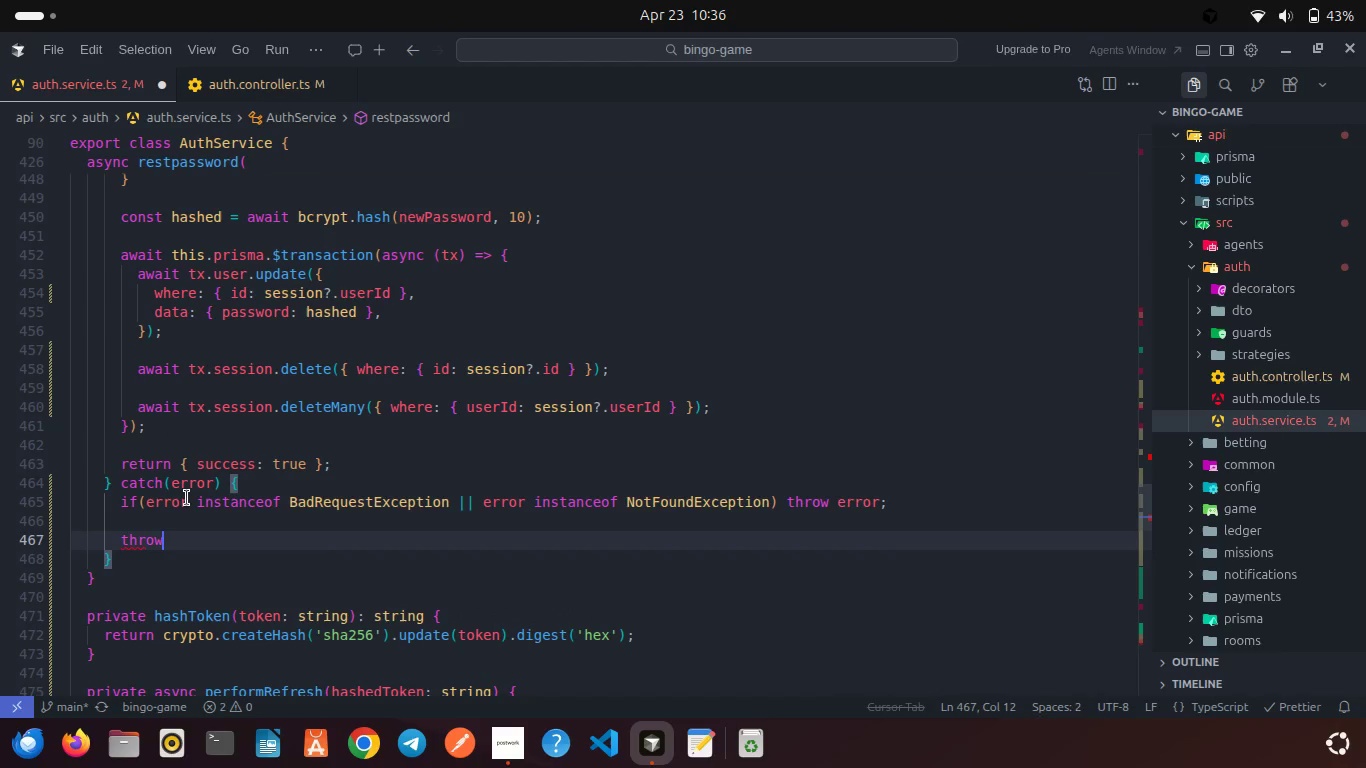 
type( new InternalSer)
 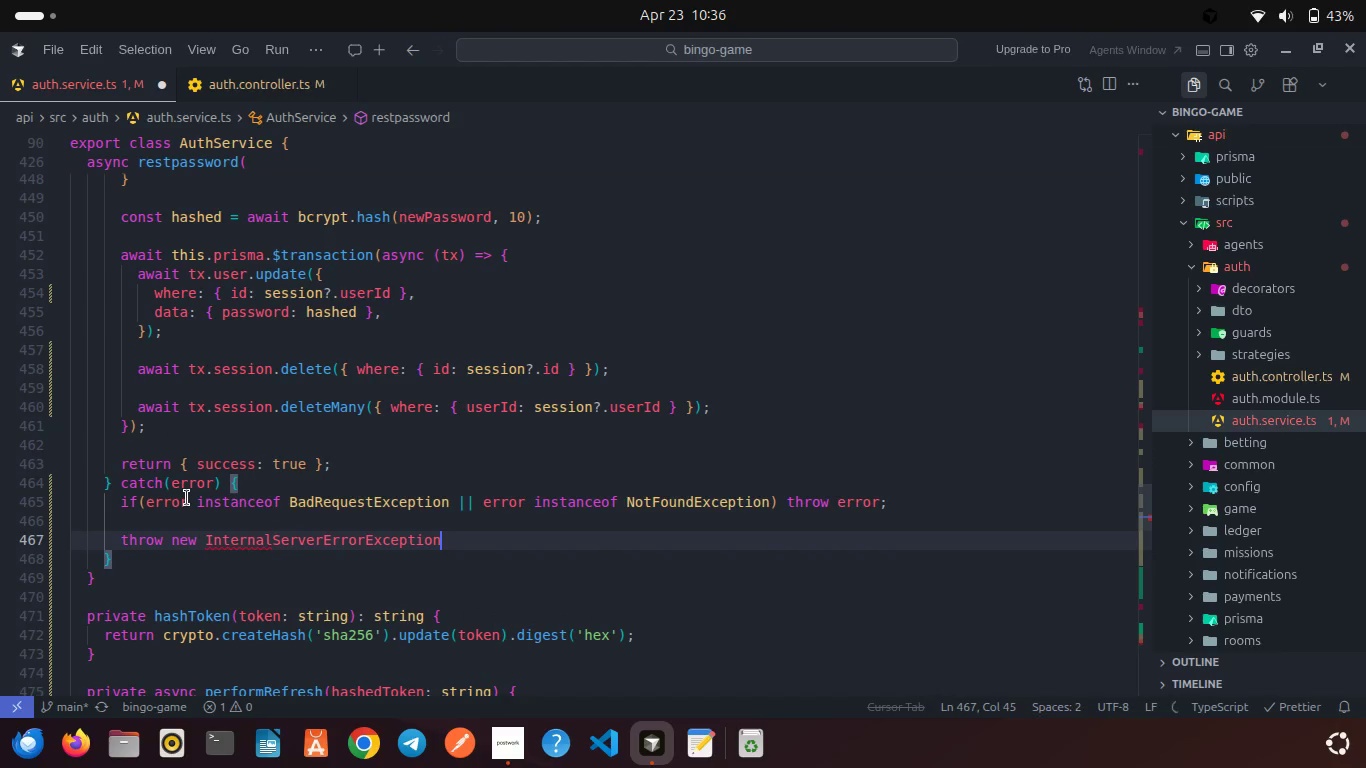 
 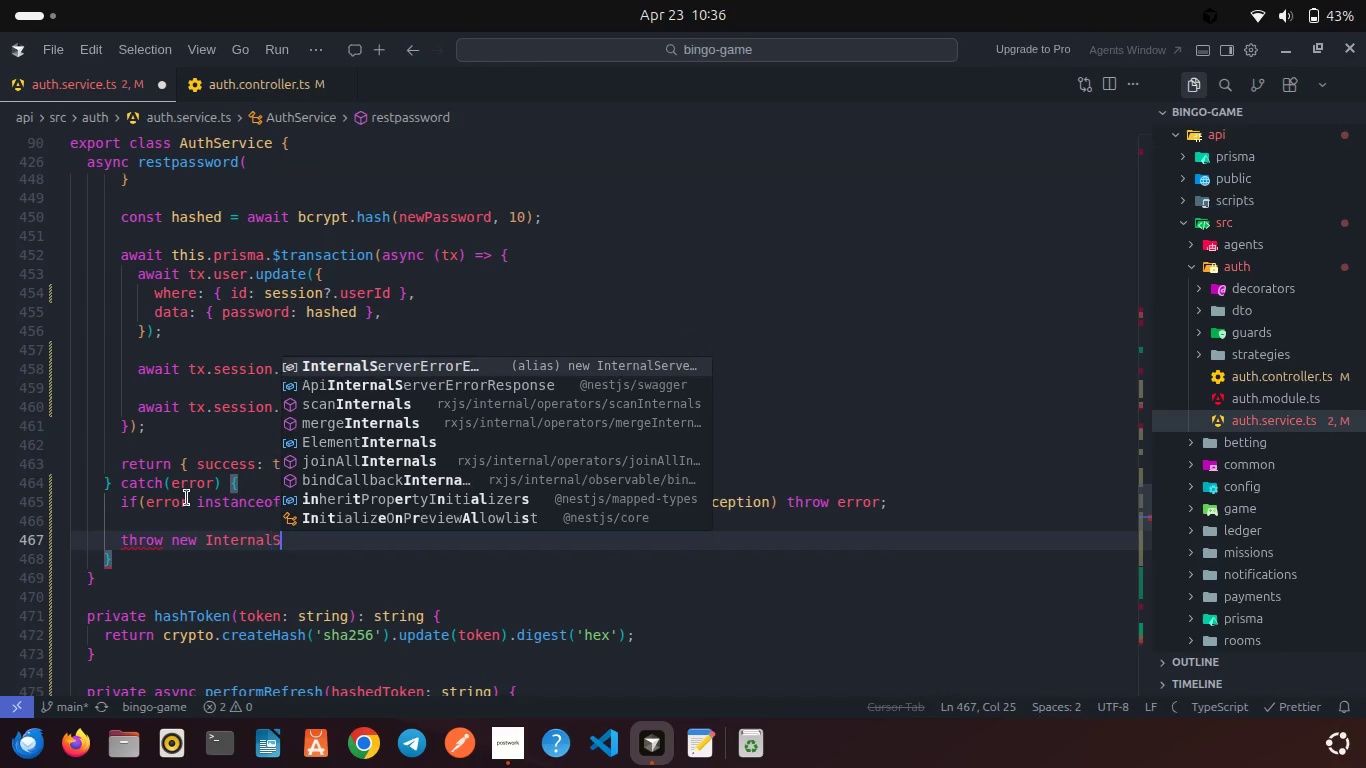 
key(Enter)
 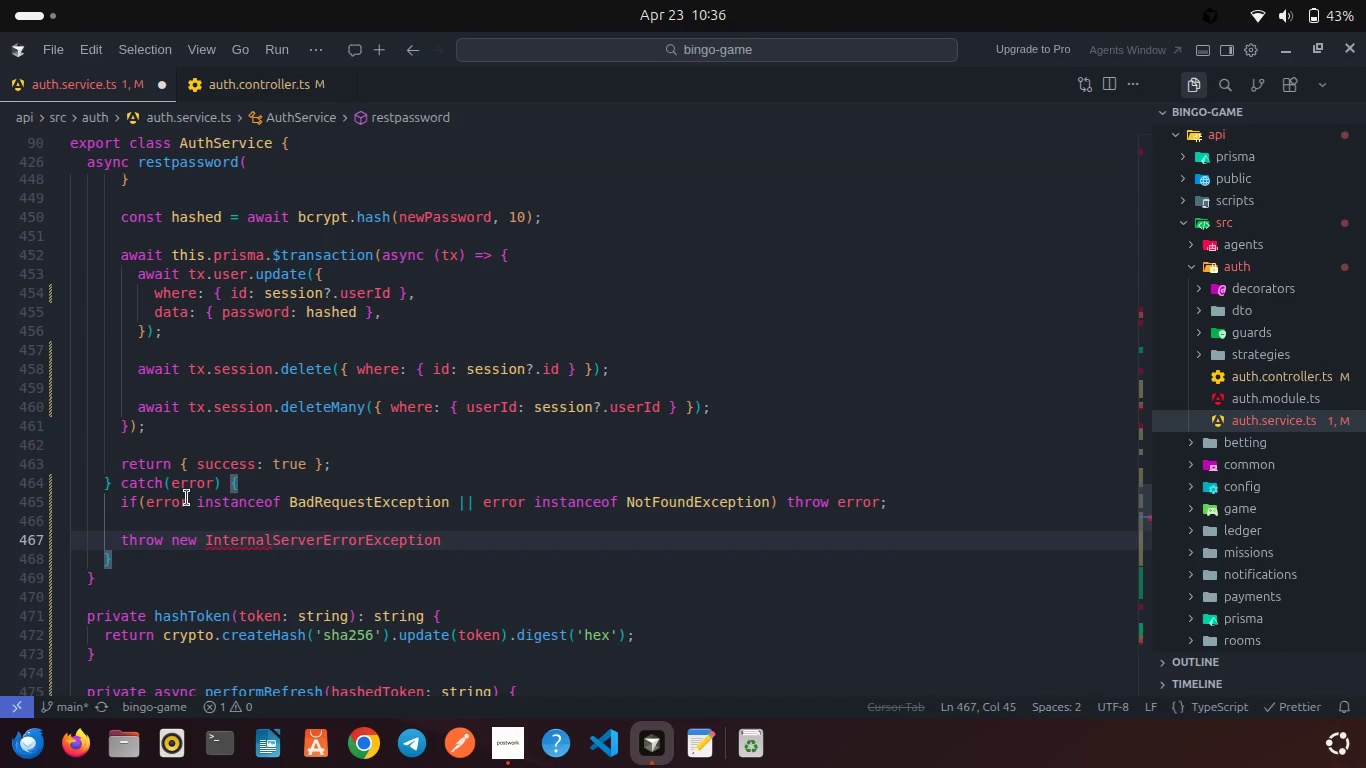 
type(('Failed to reset password)
 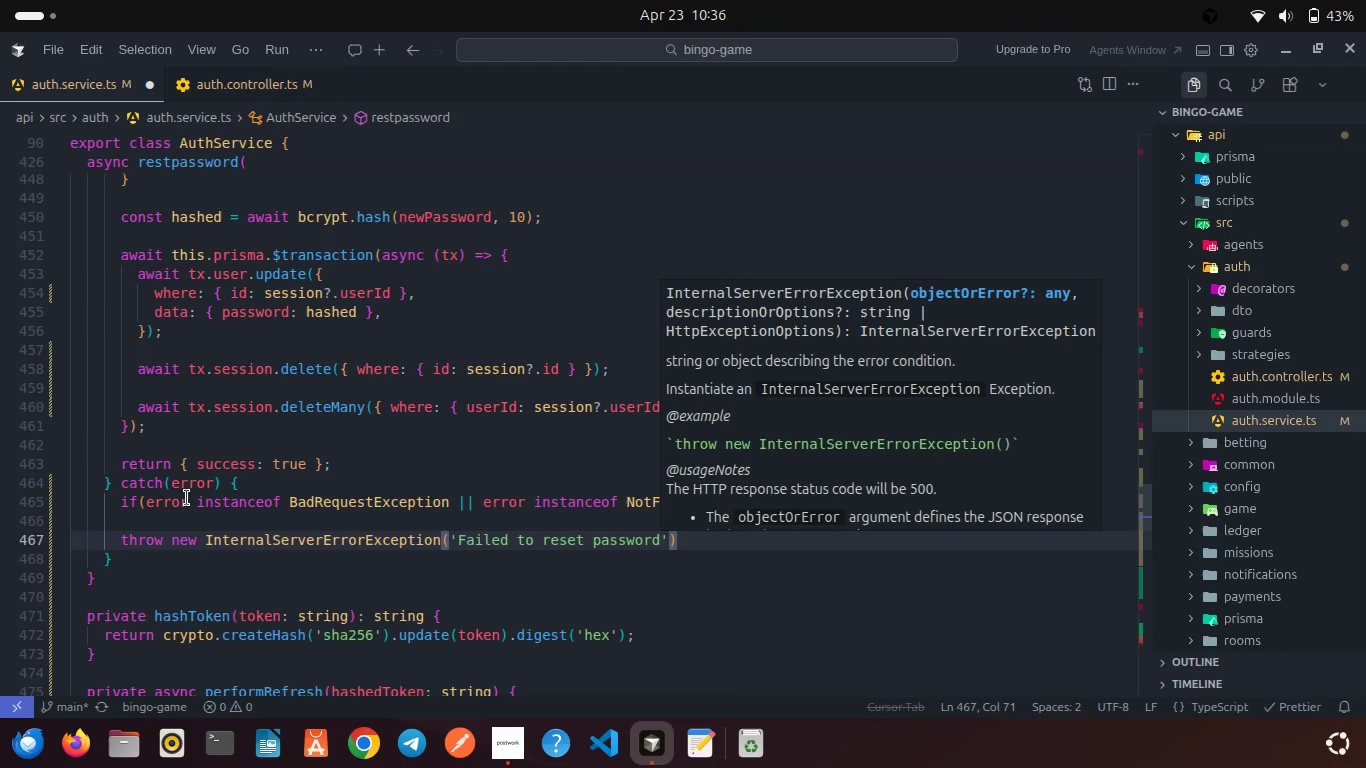 
key(ArrowRight)
 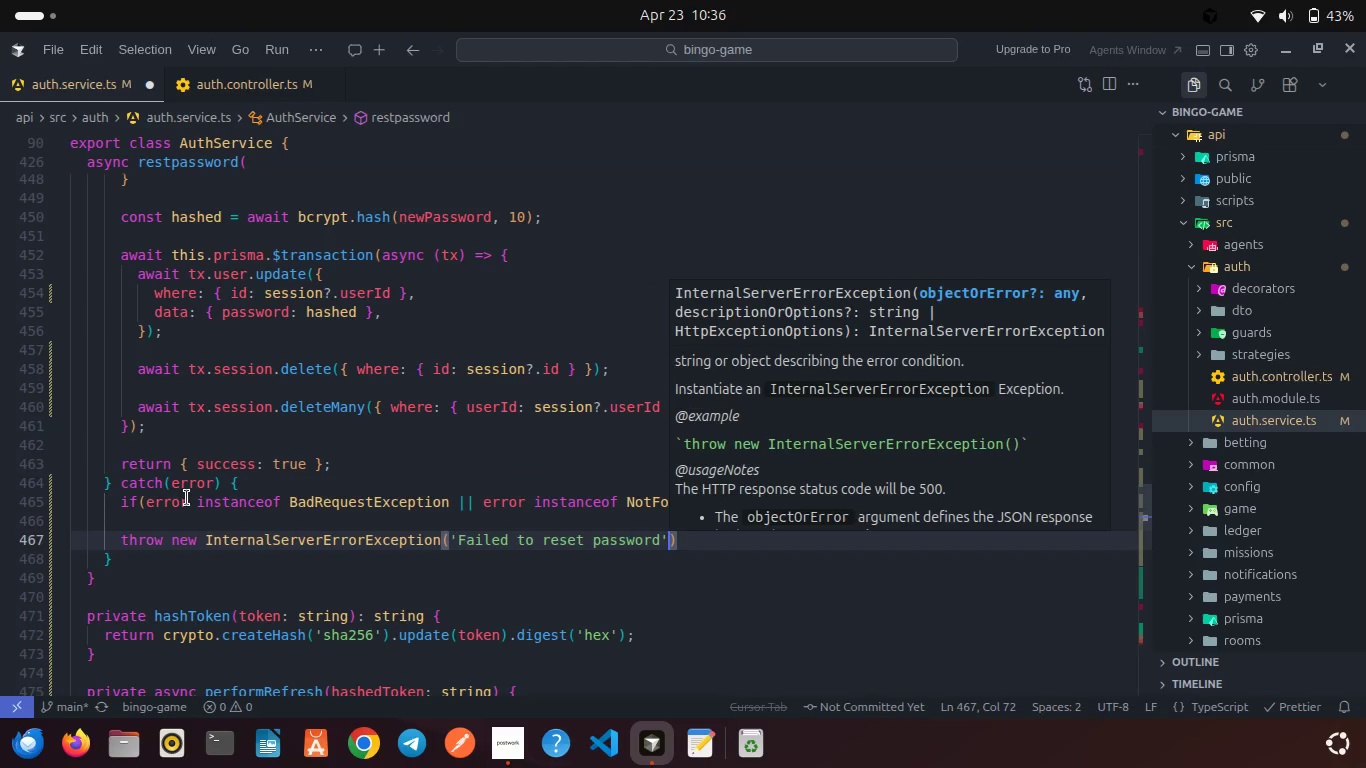 
key(ArrowRight)
 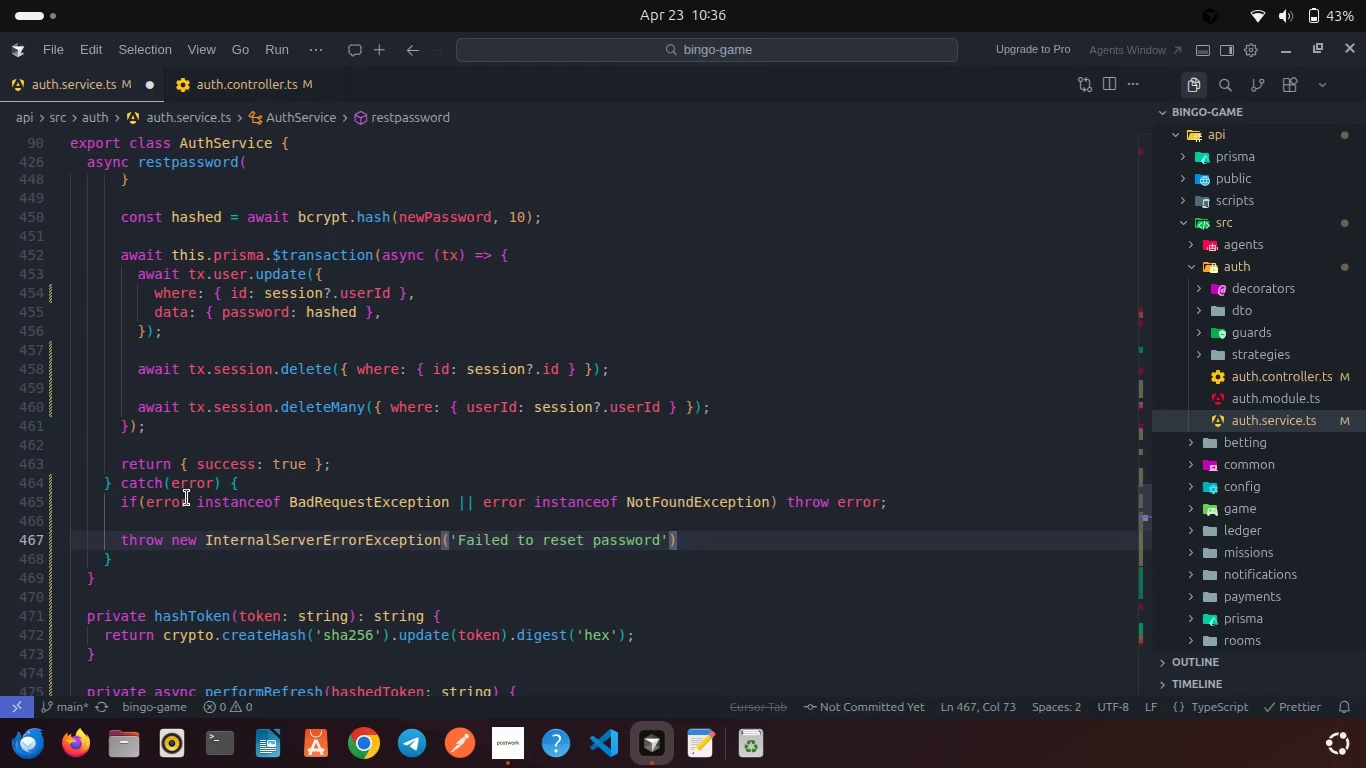 
key(Semicolon)
 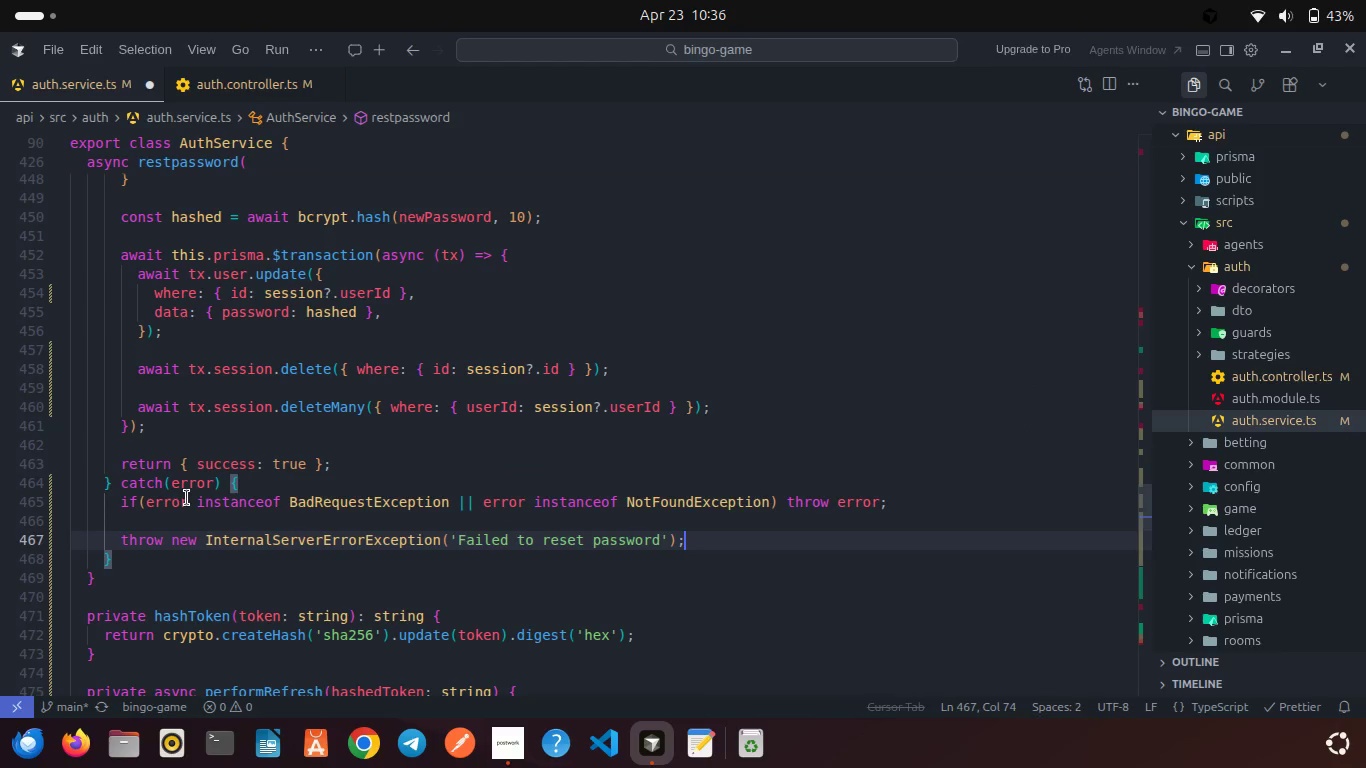 
key(Control+S)
 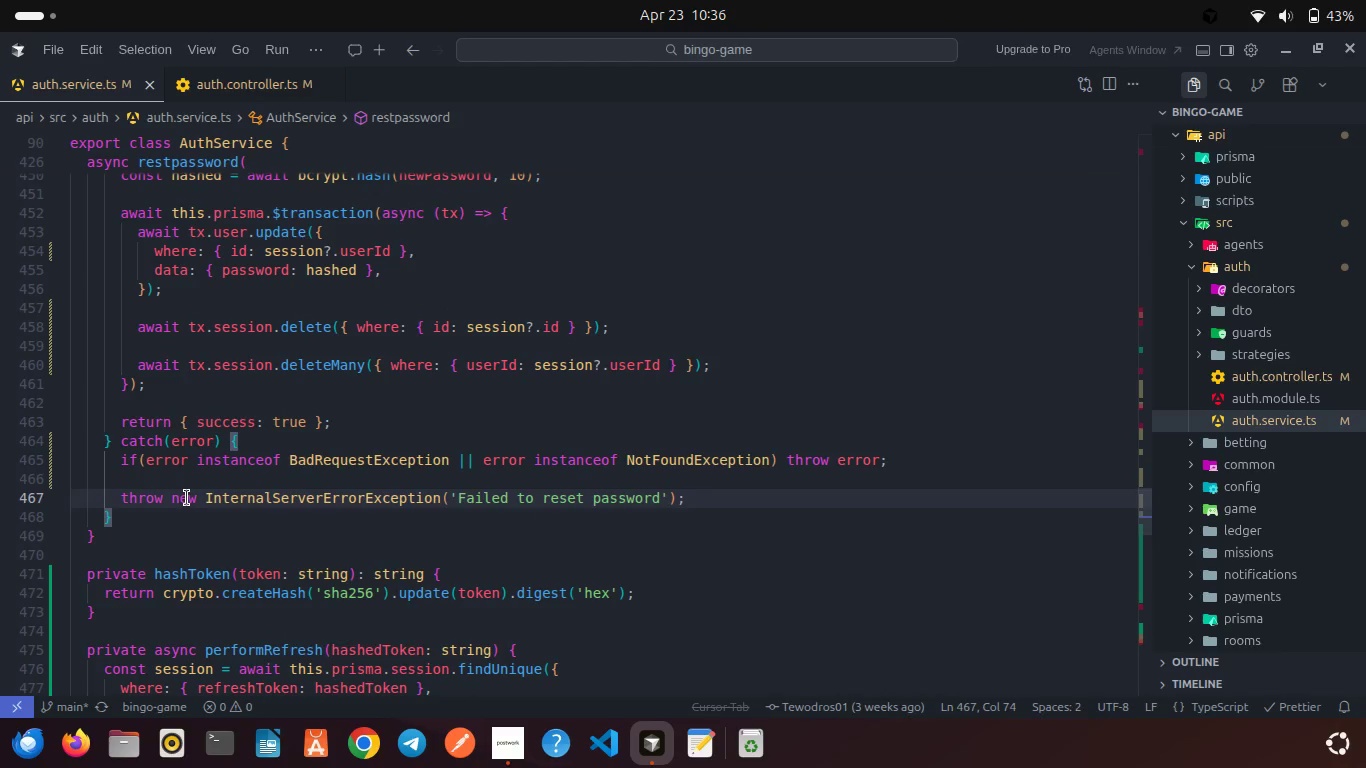 
scroll: coordinate [187, 498], scroll_direction: up, amount: 11.0
 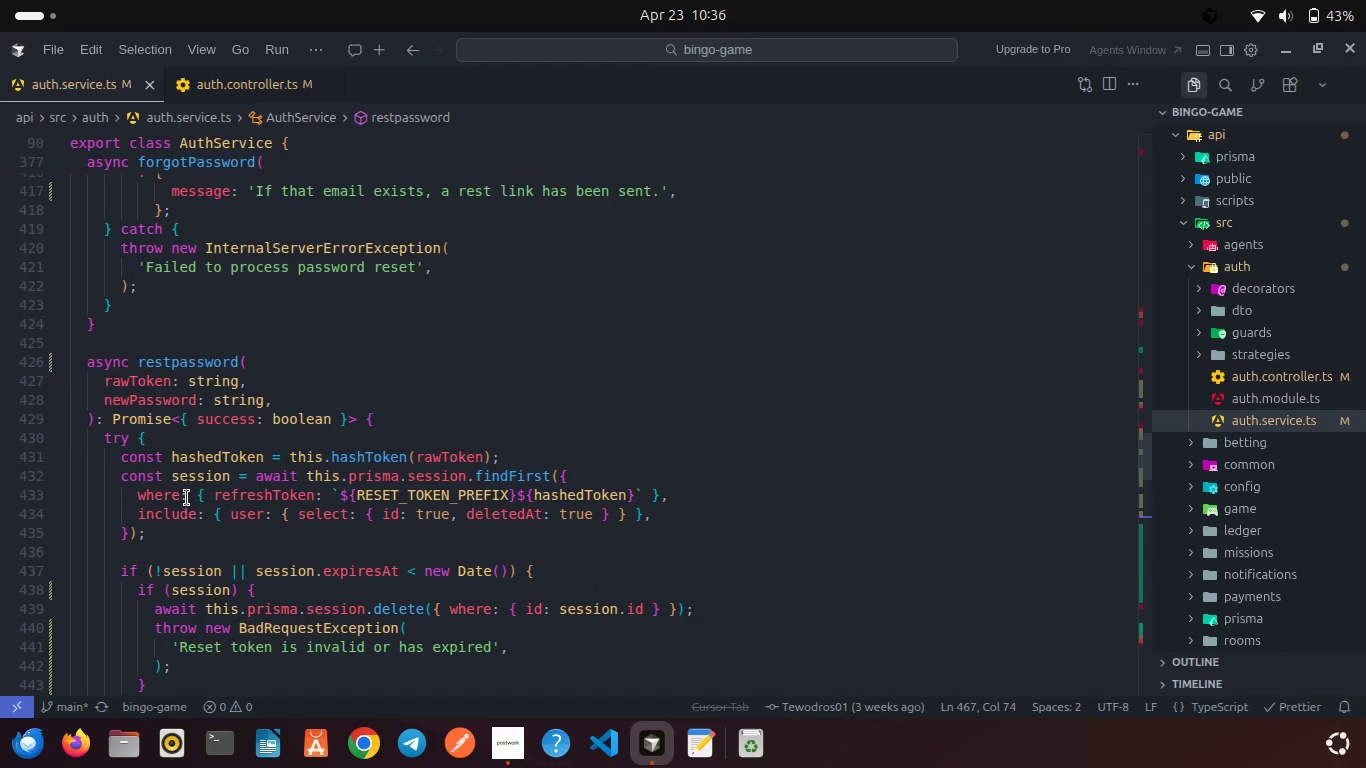 
scroll: coordinate [187, 498], scroll_direction: down, amount: 18.0
 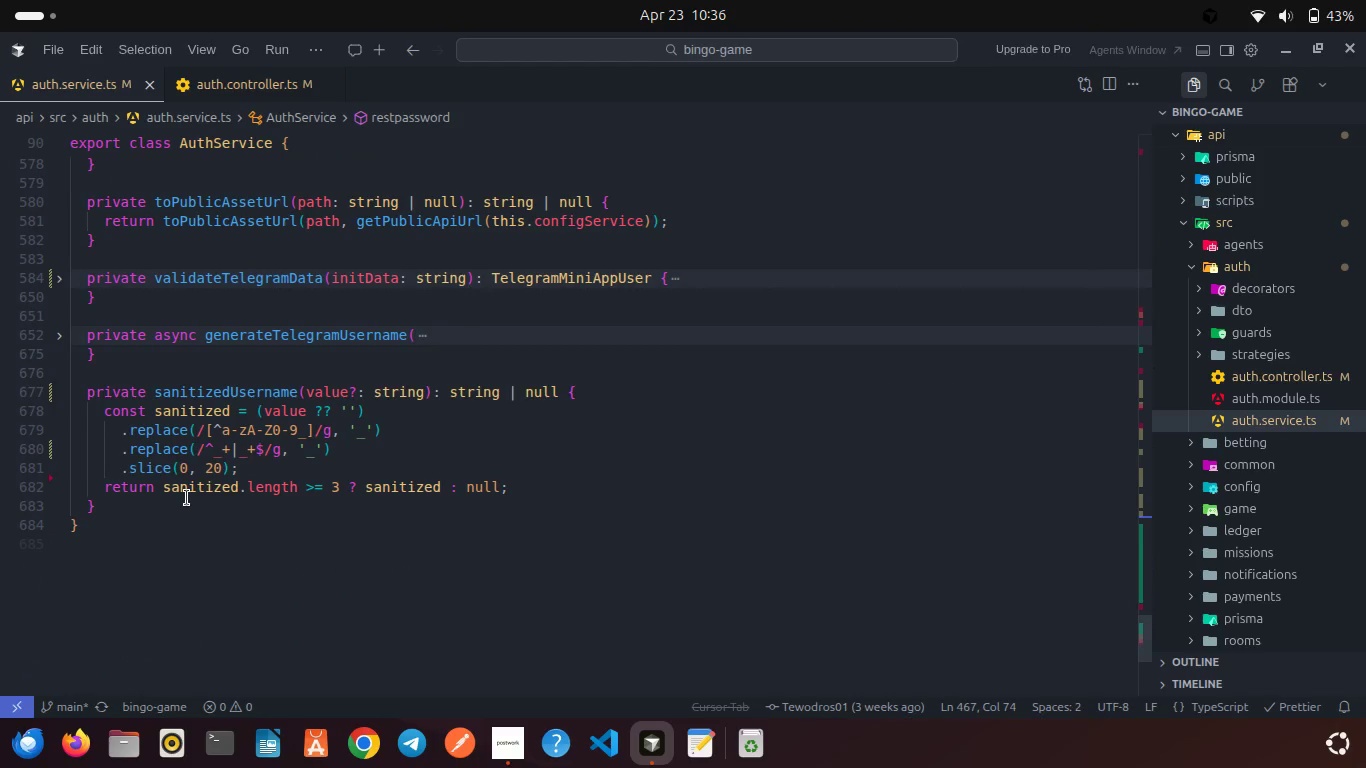 
scroll: coordinate [187, 498], scroll_direction: up, amount: 47.0
 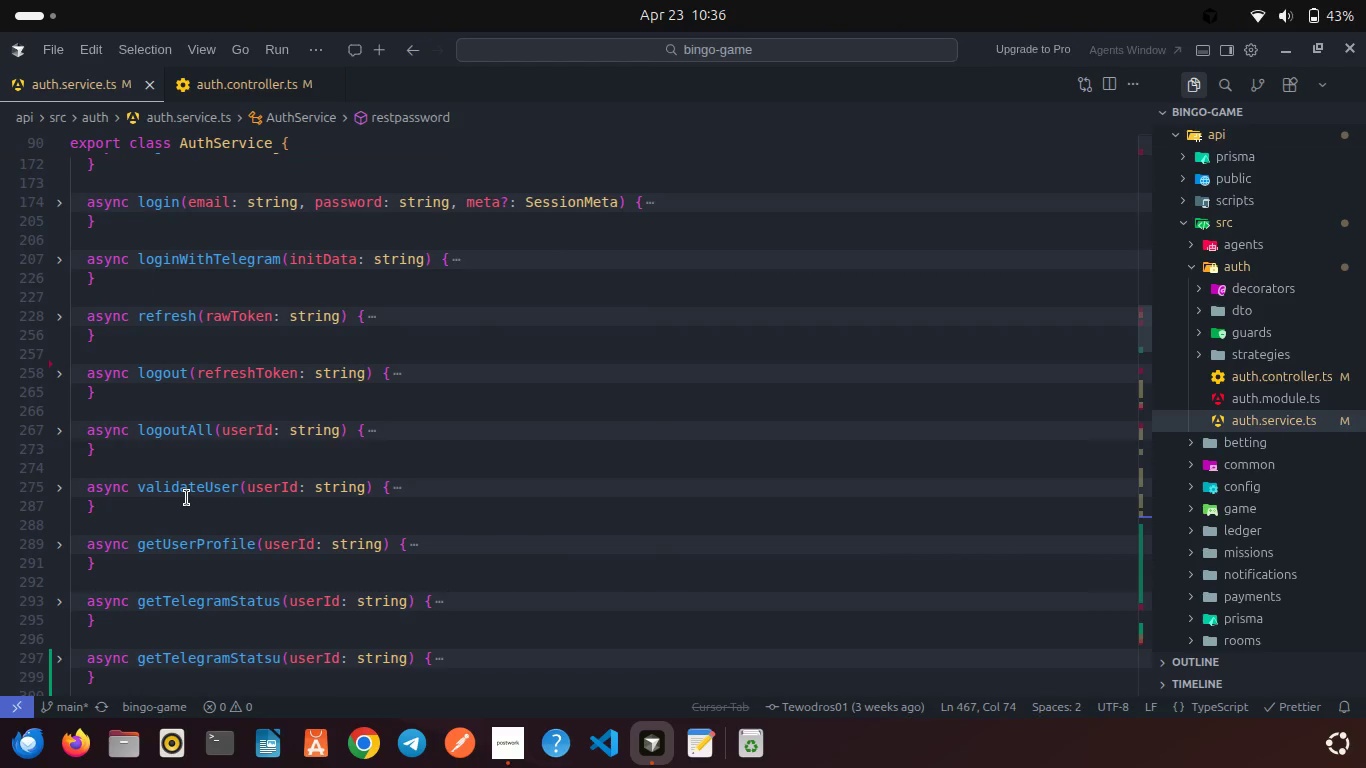 
left_click([492, 749])